 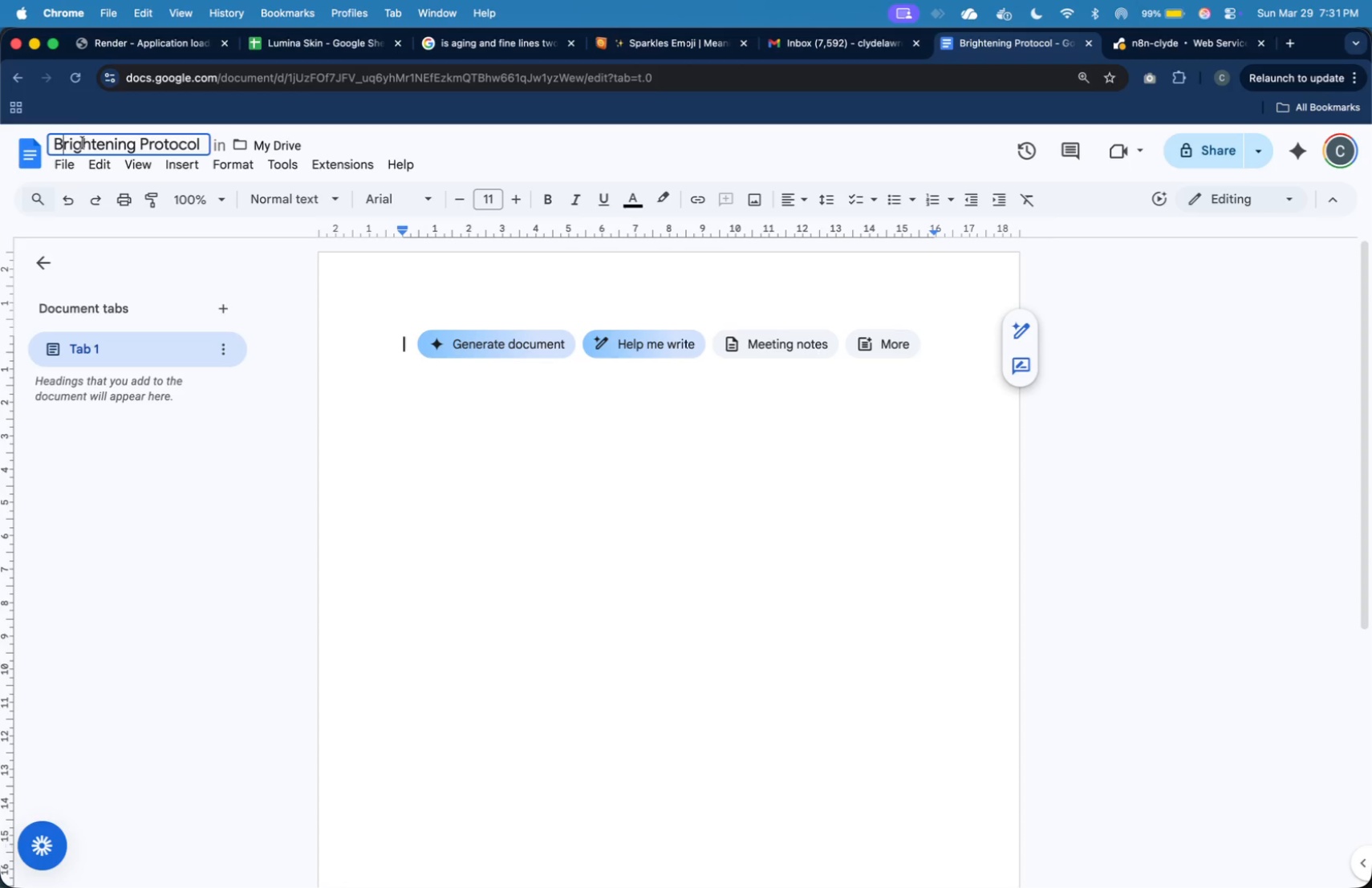 
key(ArrowLeft)
 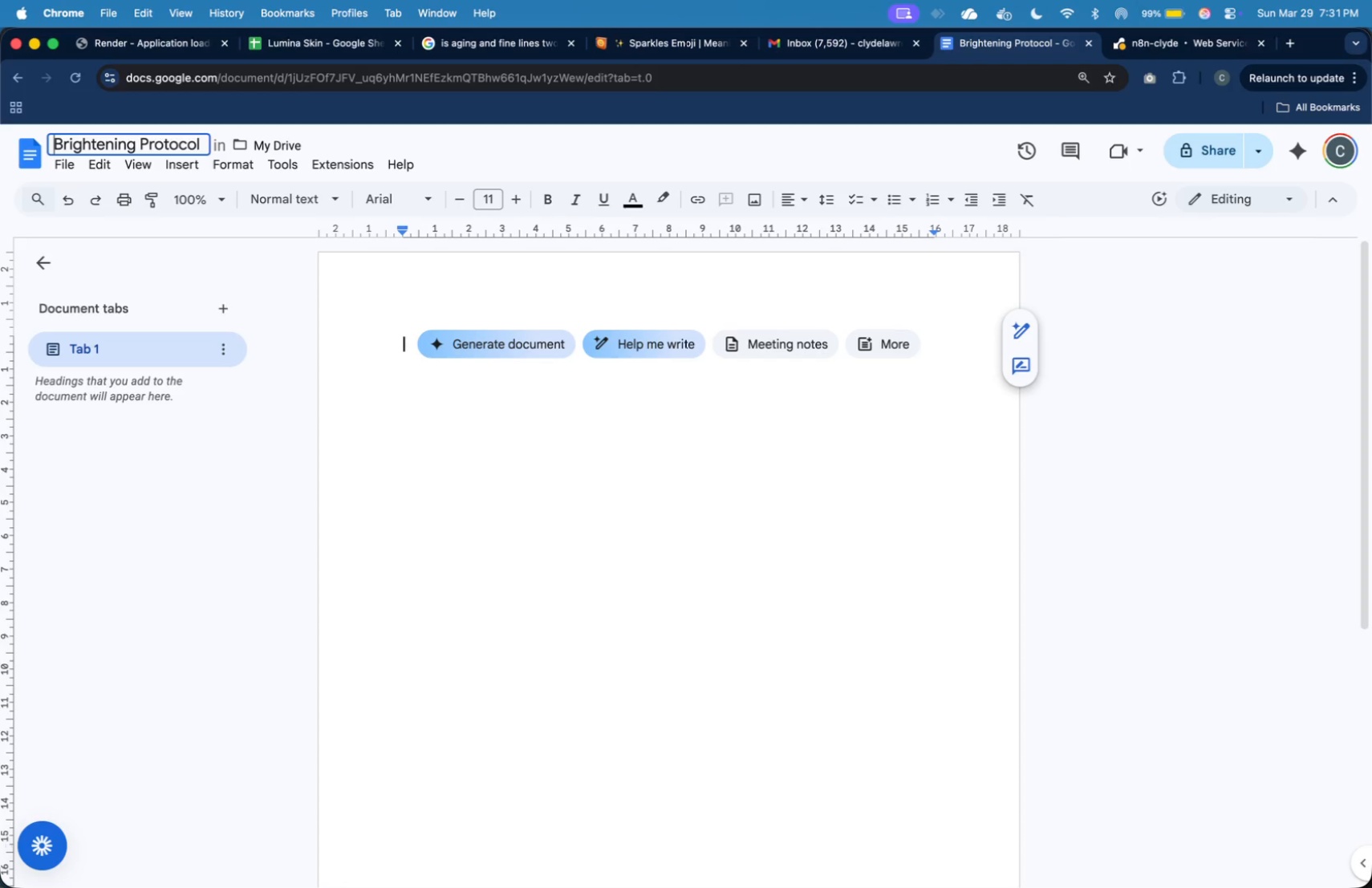 
type(Li)
key(Backspace)
type(umina Skin - )
 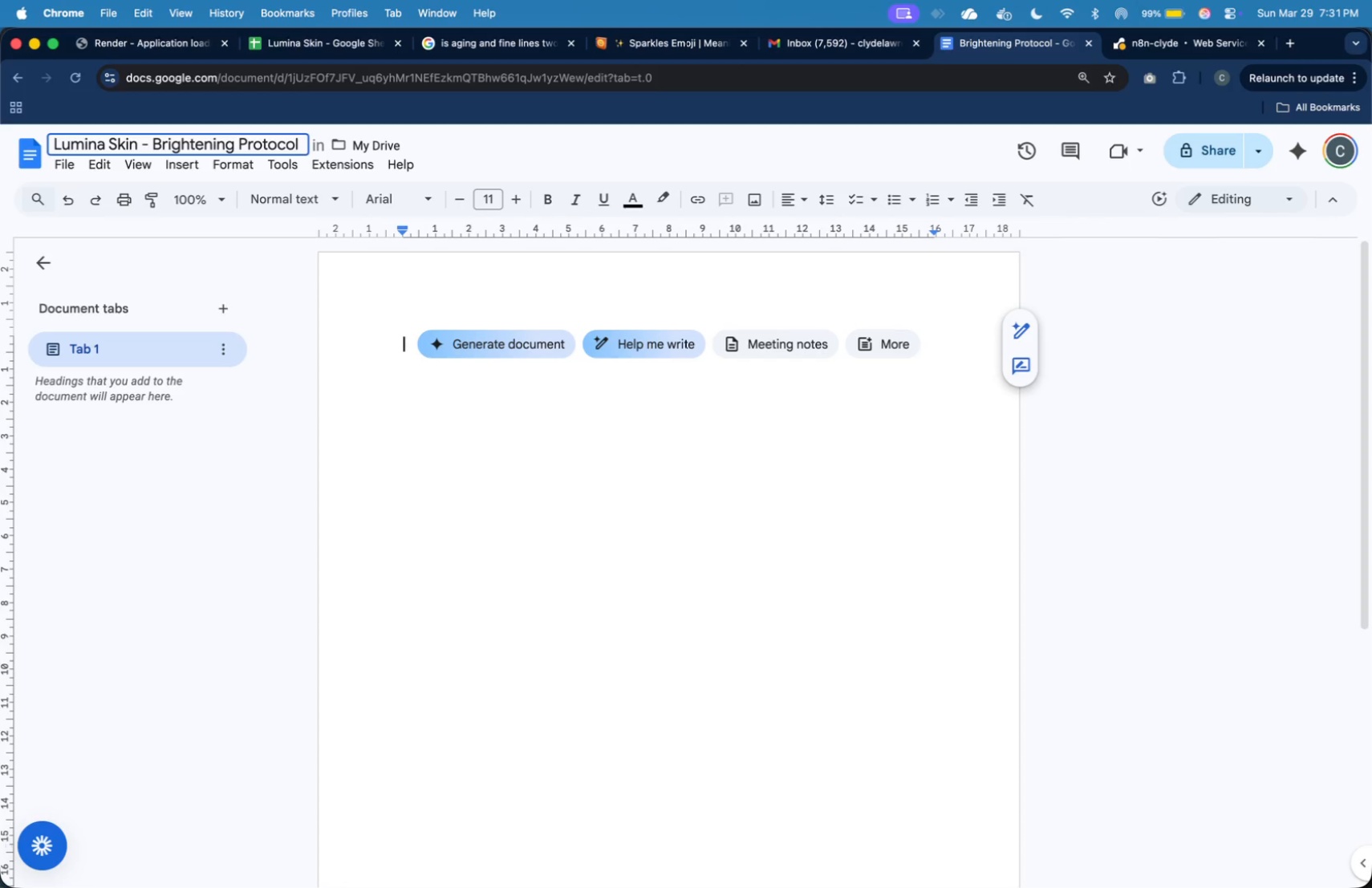 
left_click([426, 405])
 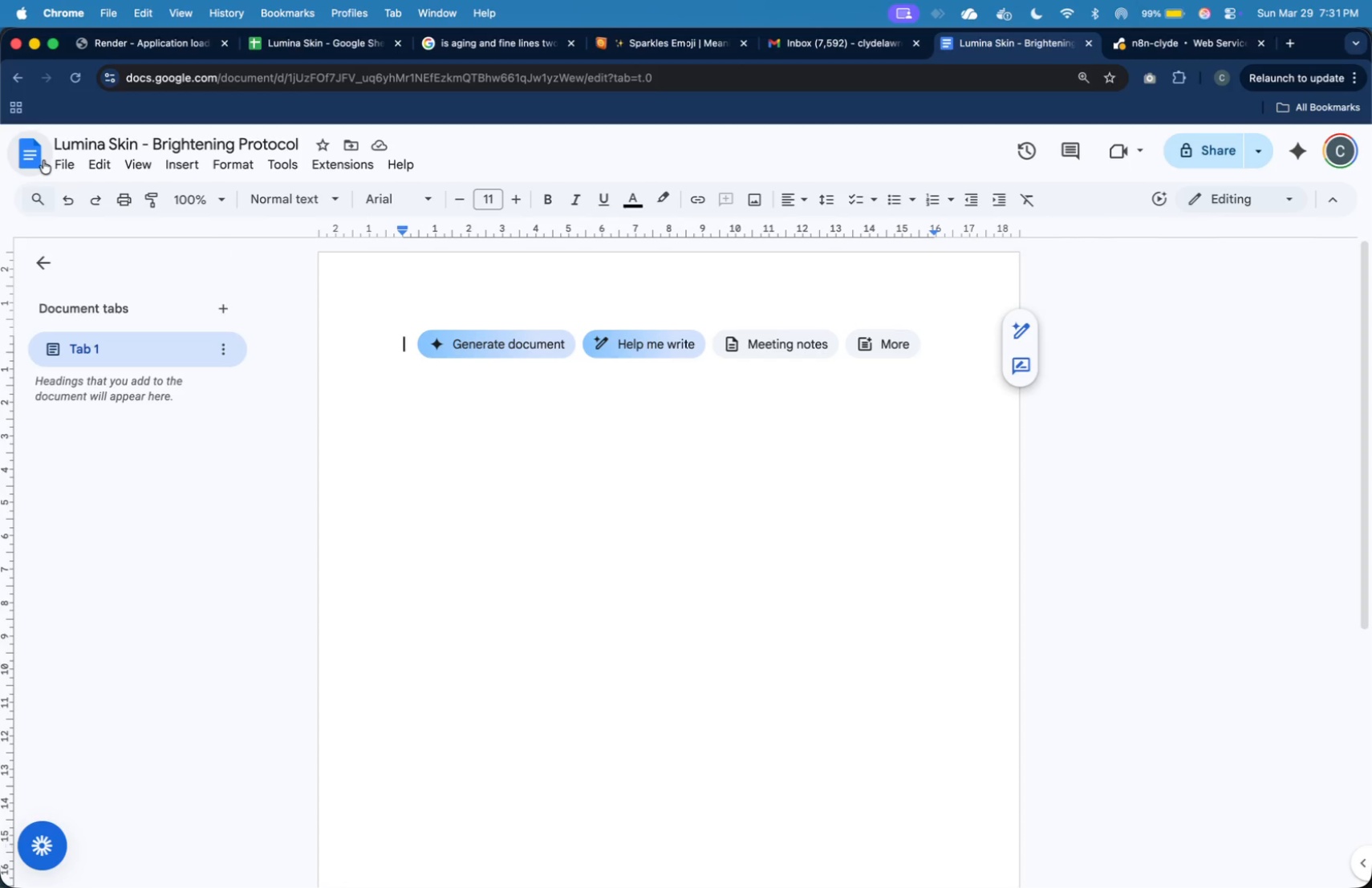 
left_click([59, 162])
 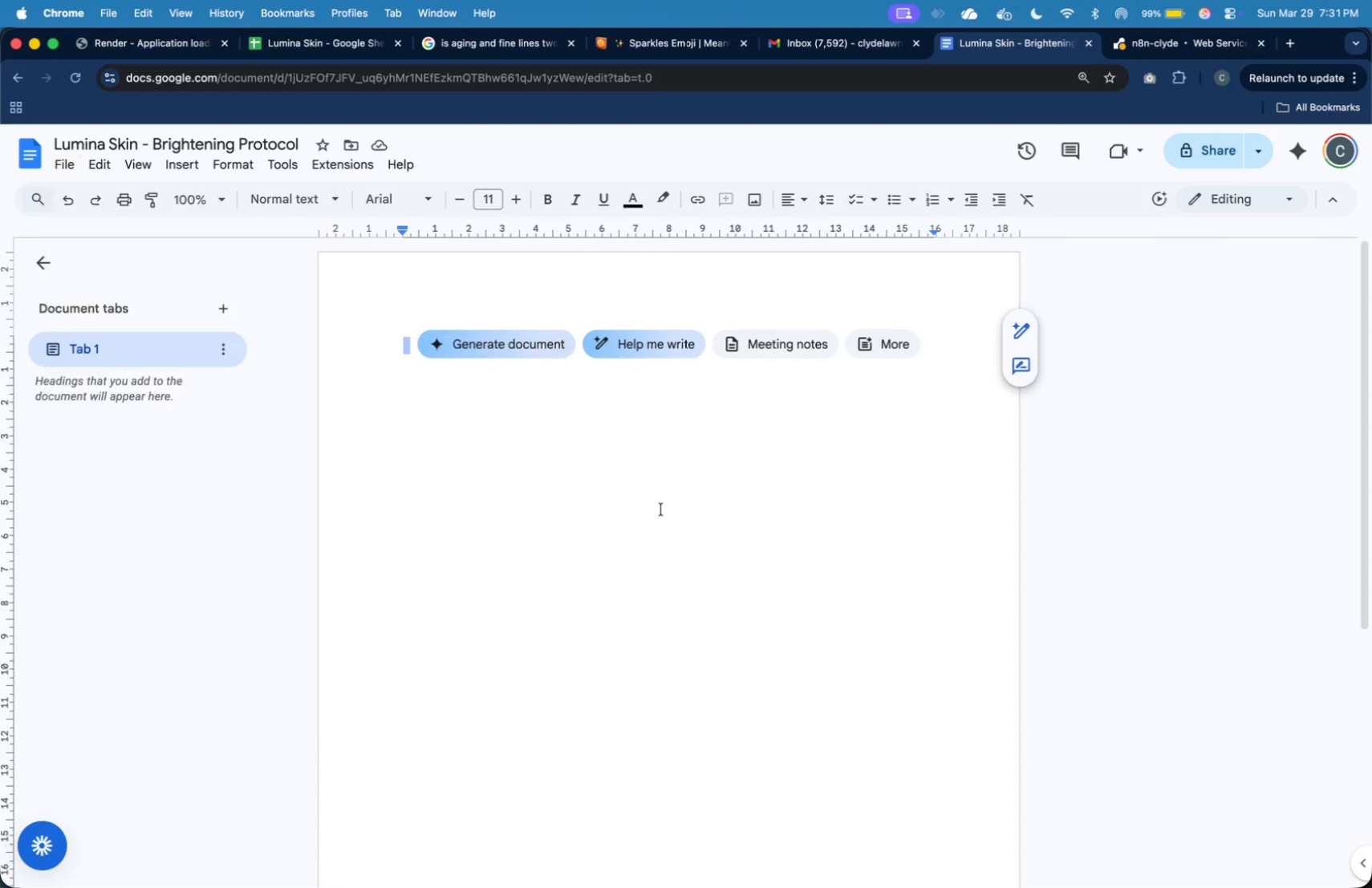 
wait(5.37)
 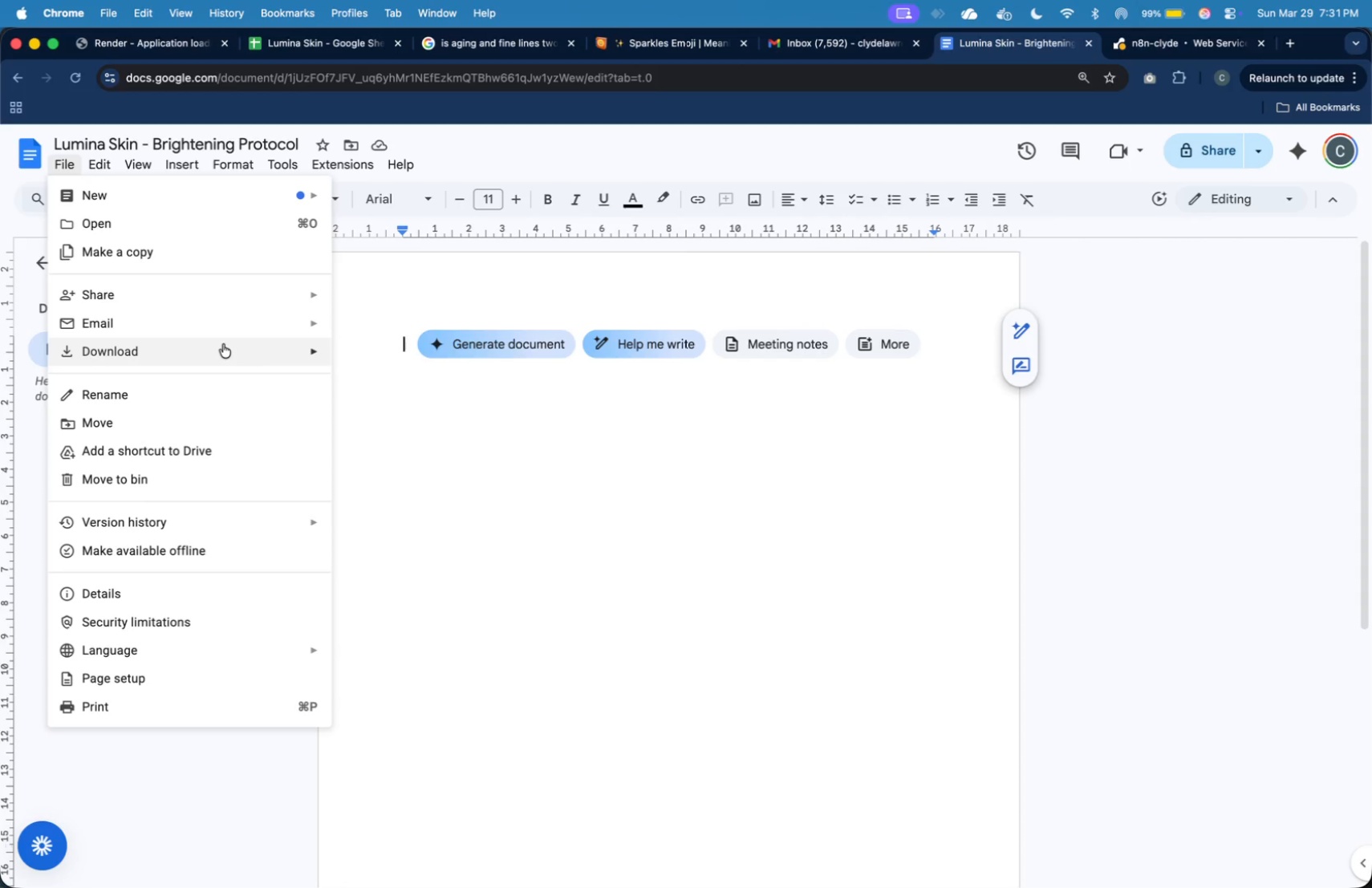 
left_click([213, 151])
 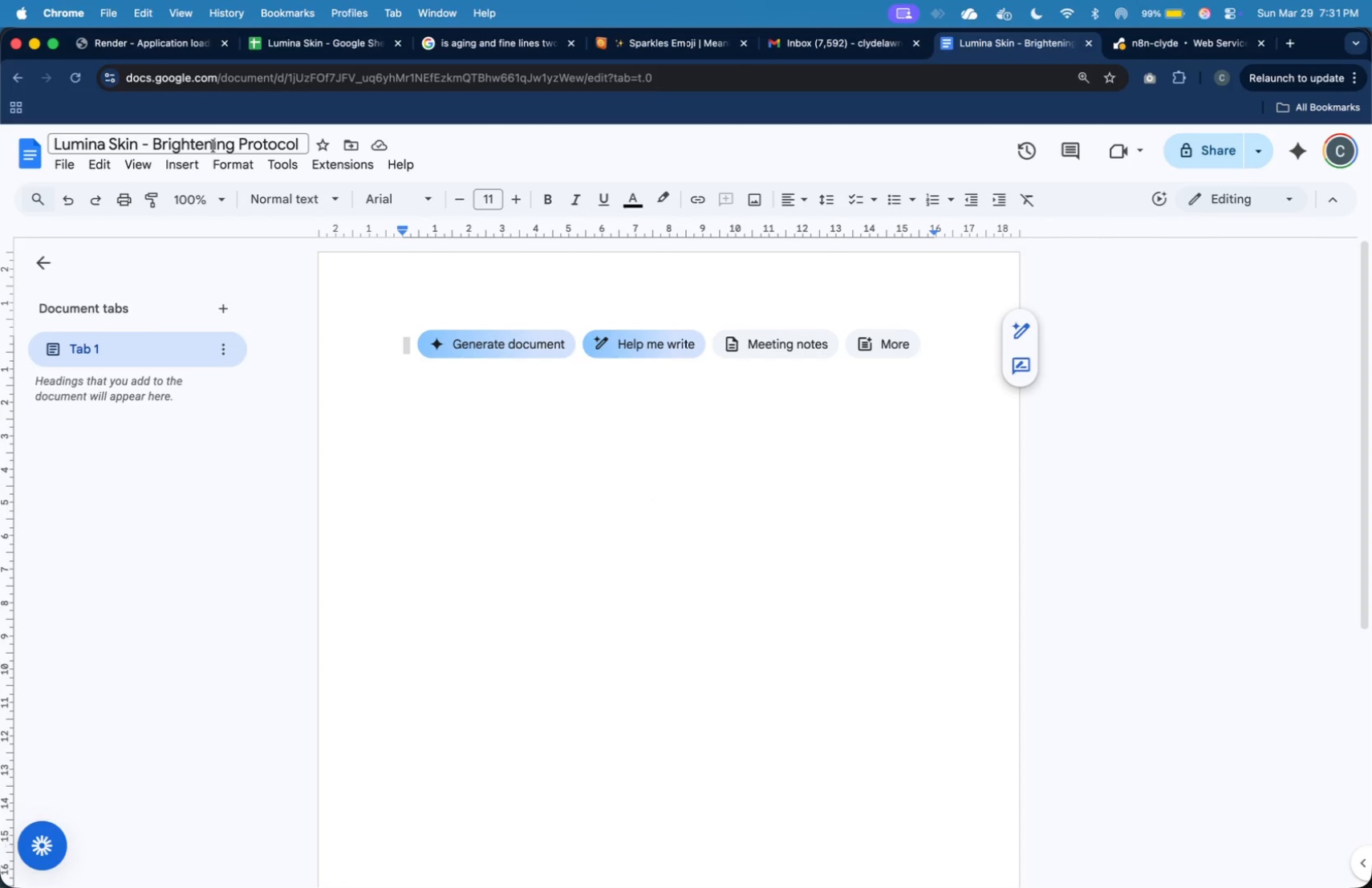 
left_click([213, 146])
 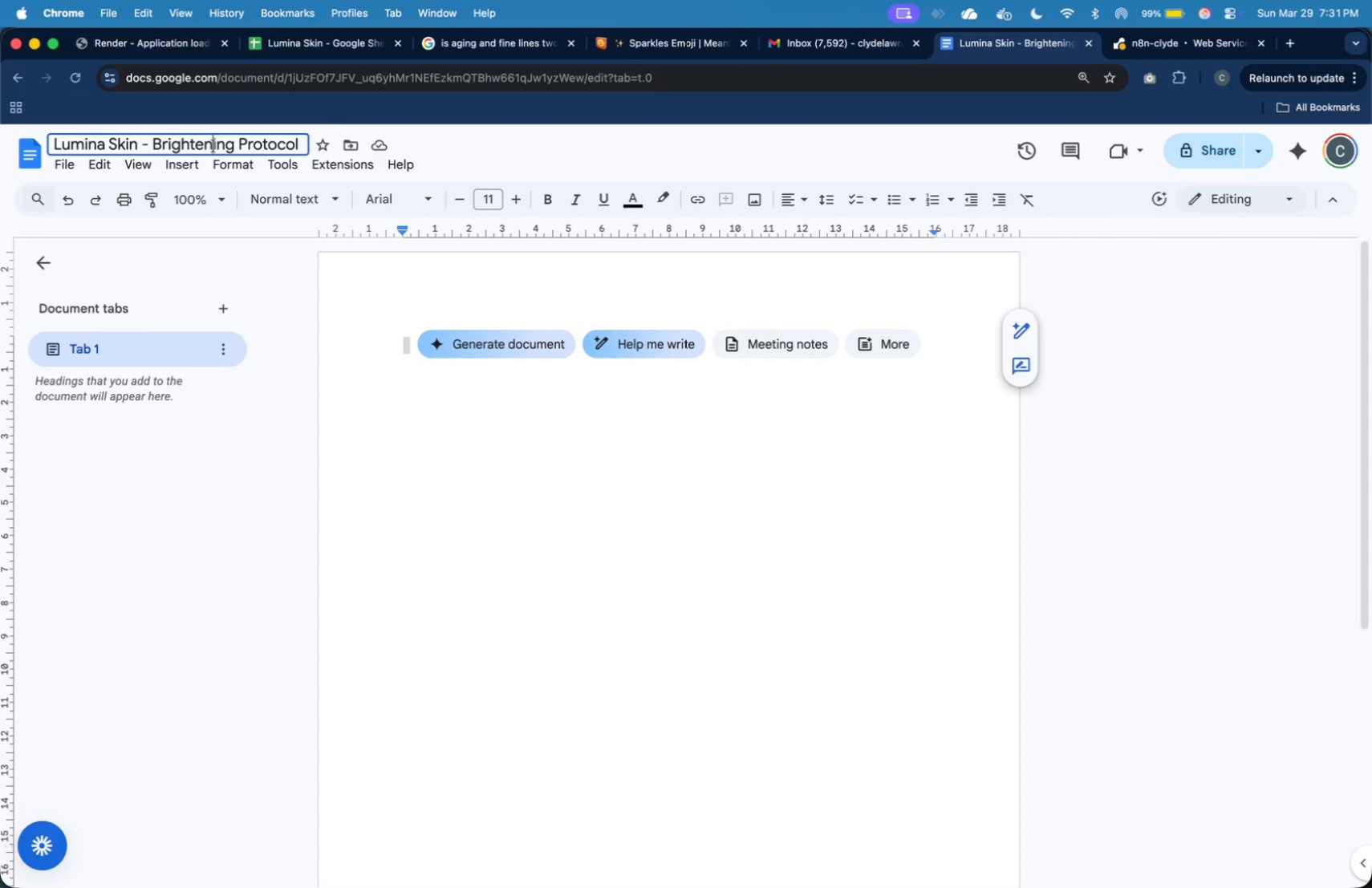 
key(Meta+A)
 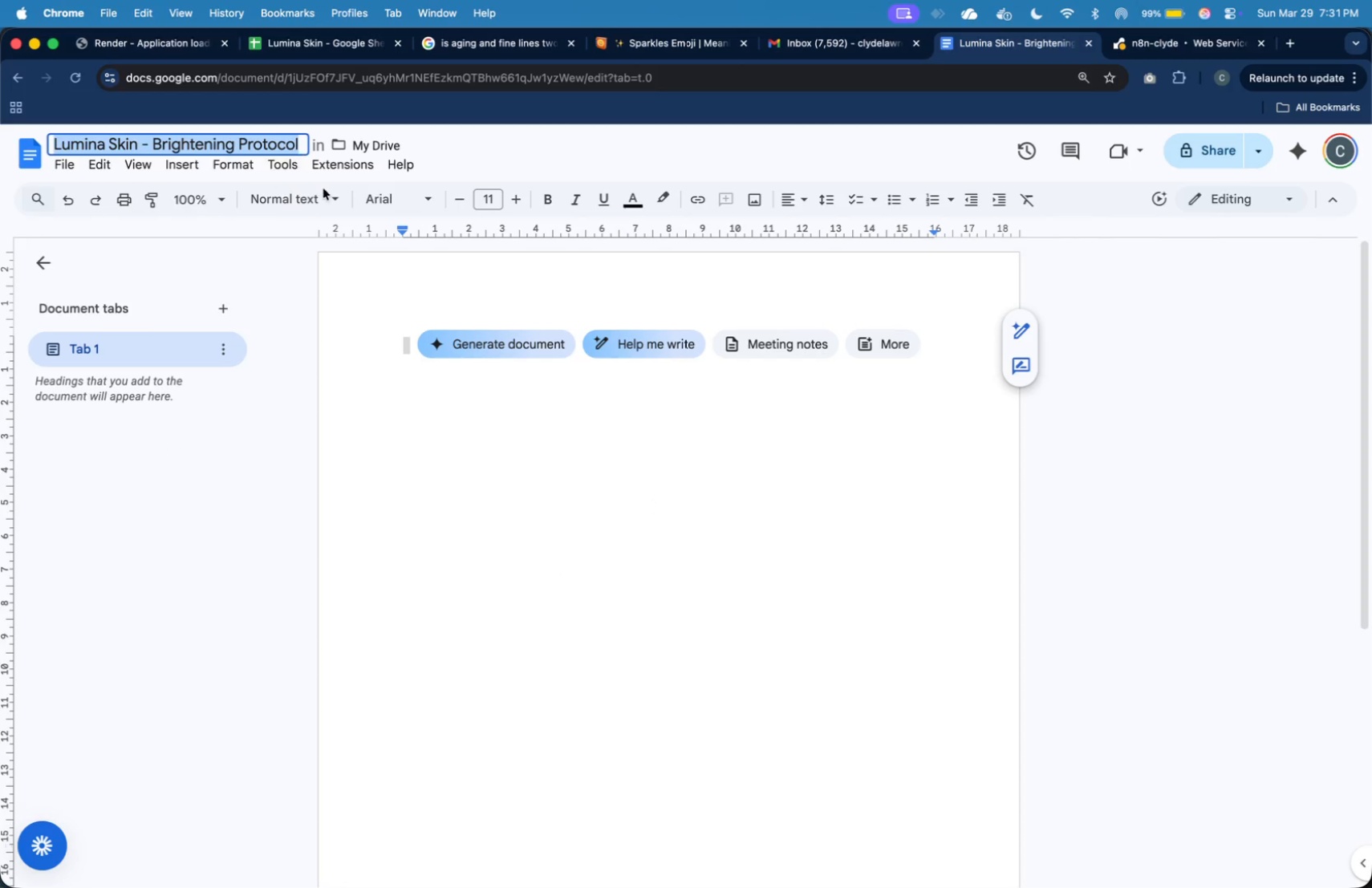 
key(Meta+C)
 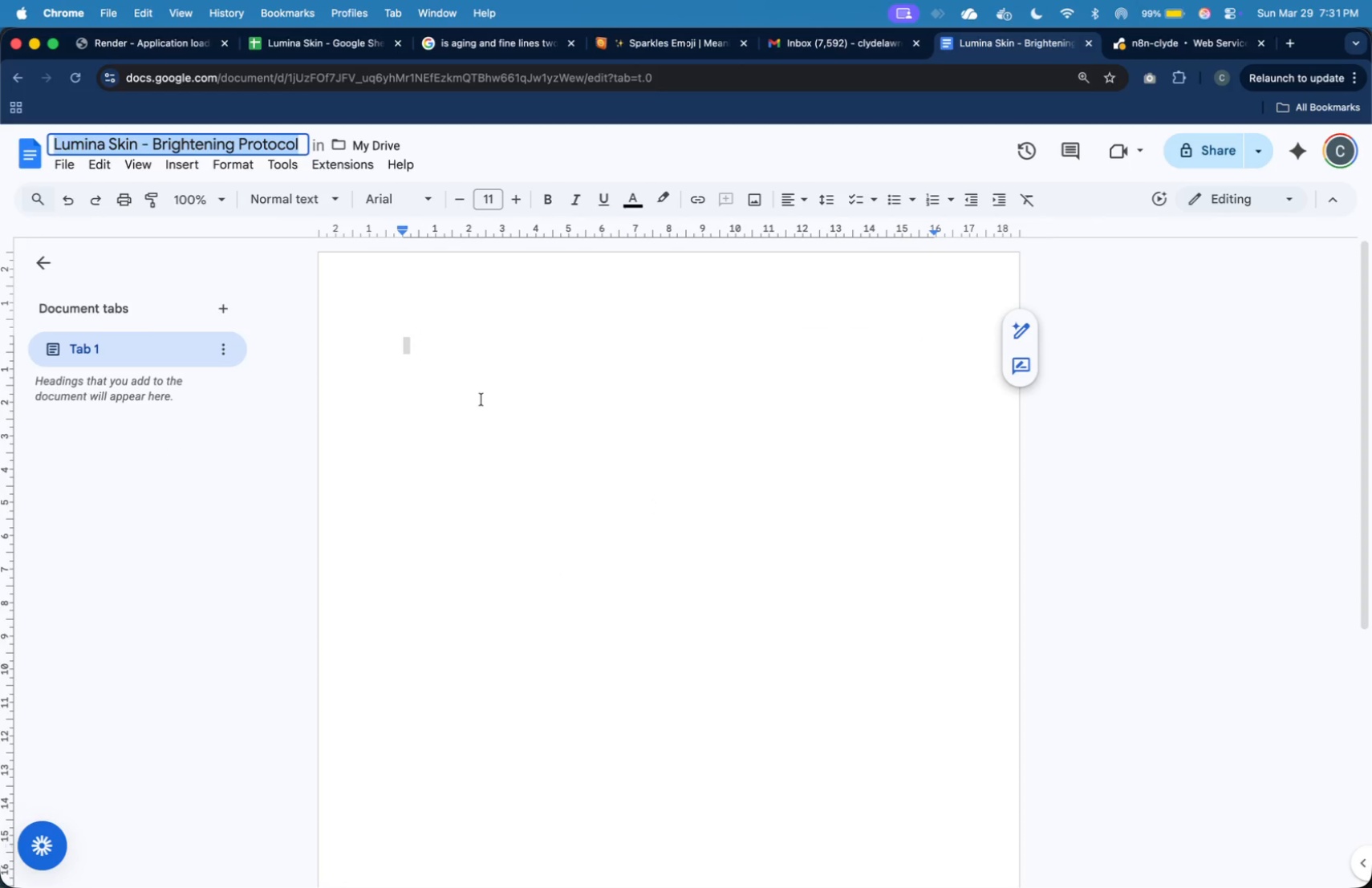 
left_click([481, 400])
 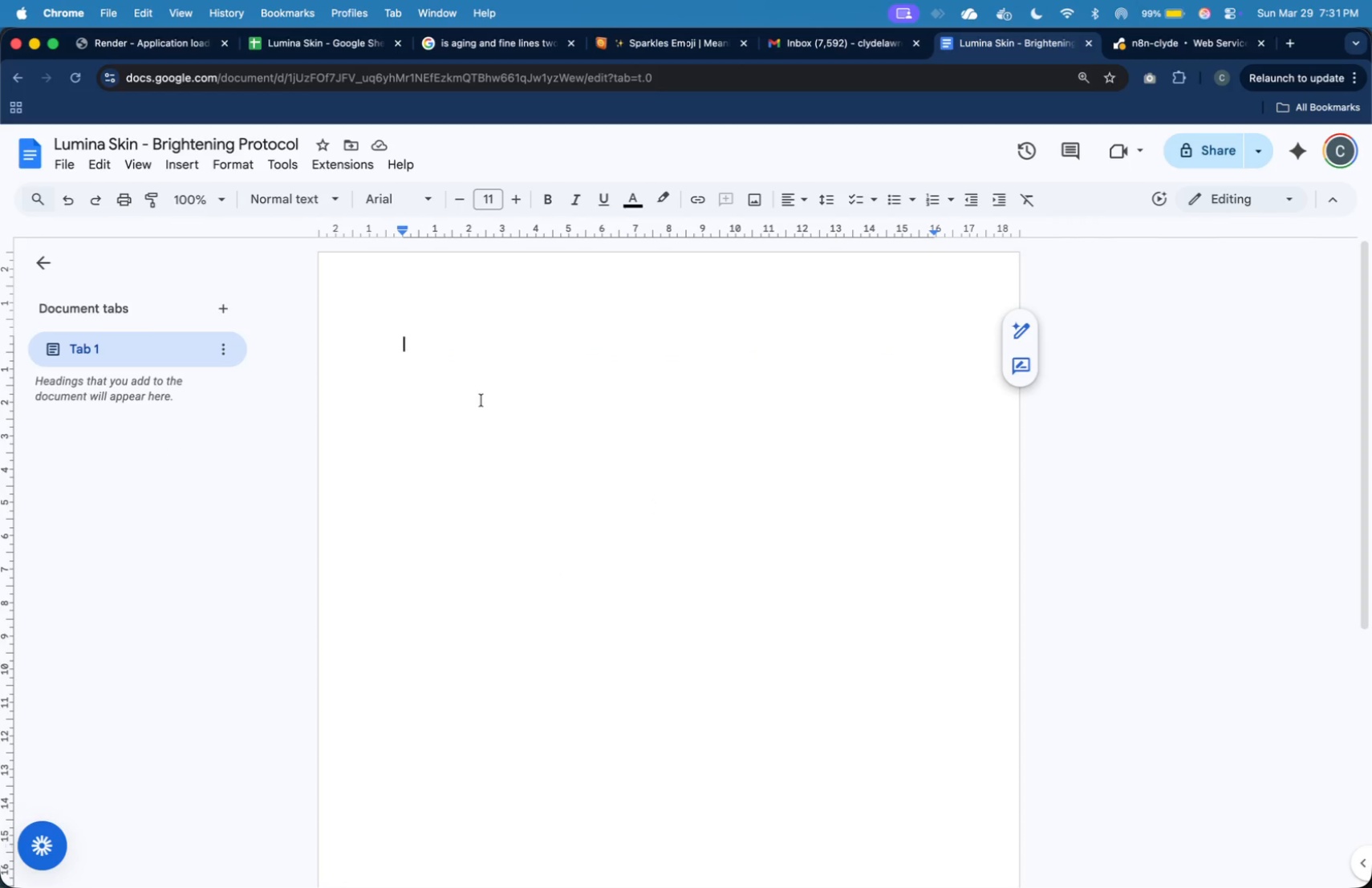 
key(Meta+V)
 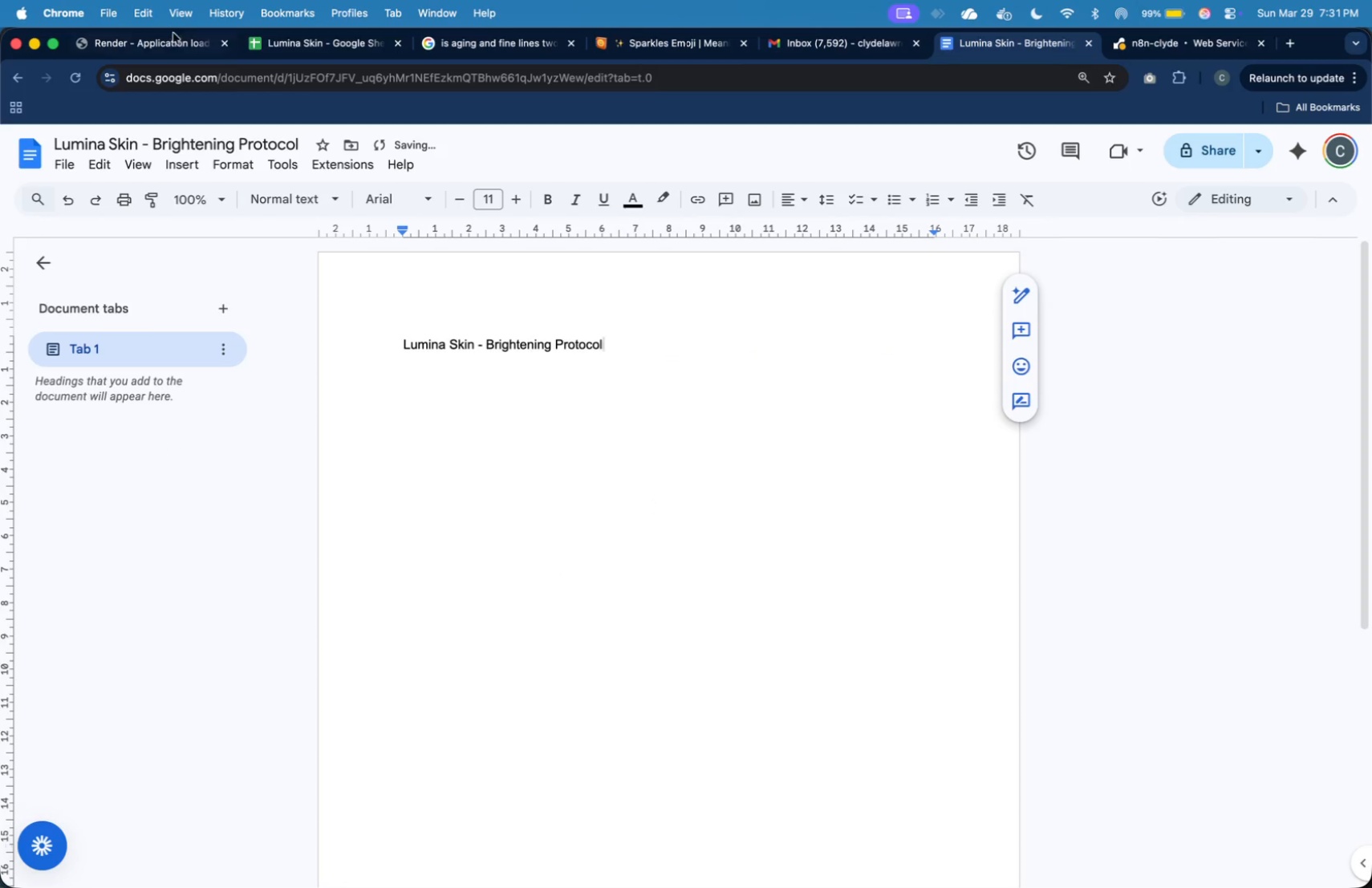 
left_click([173, 50])
 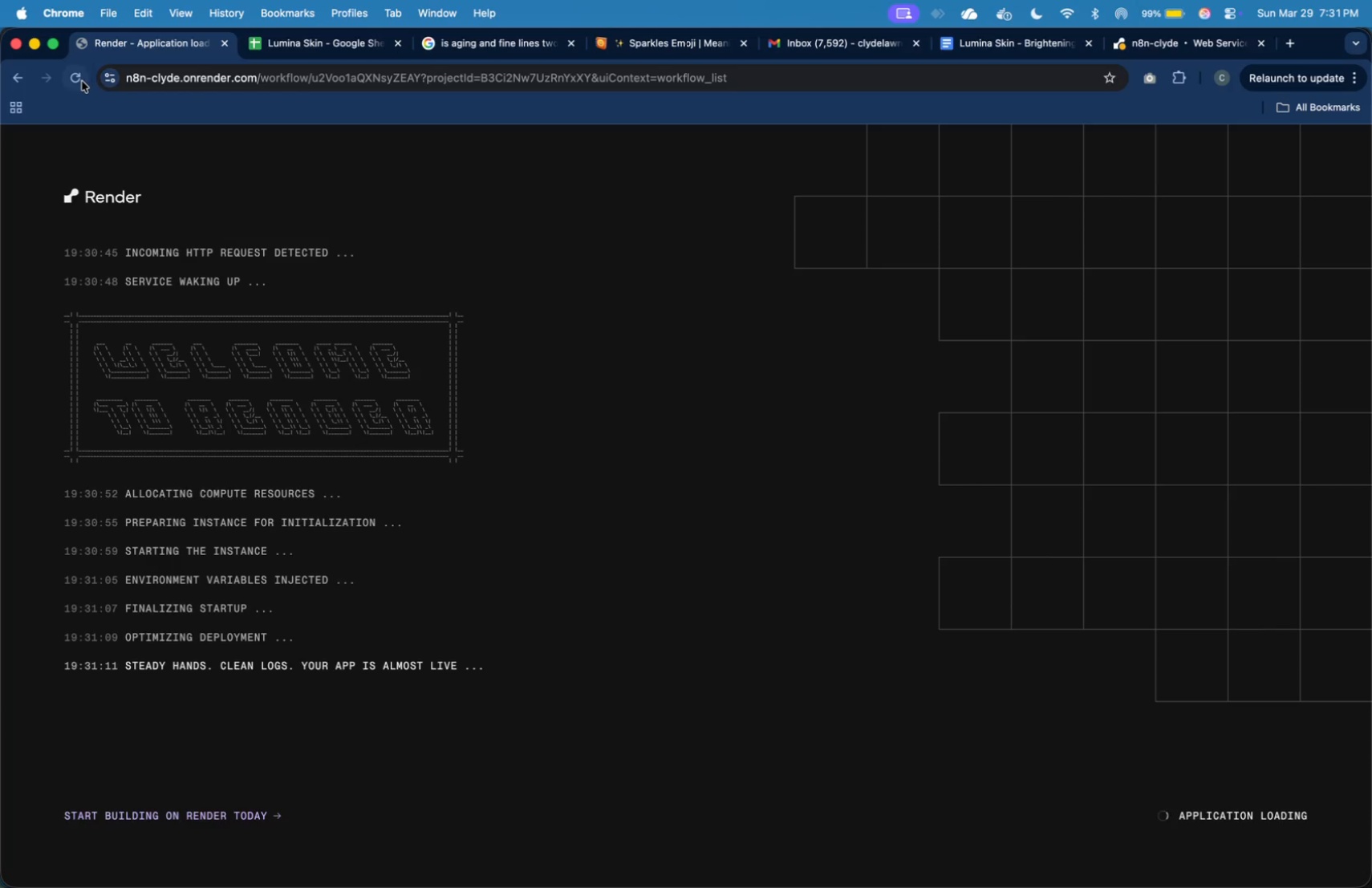 
left_click([81, 81])
 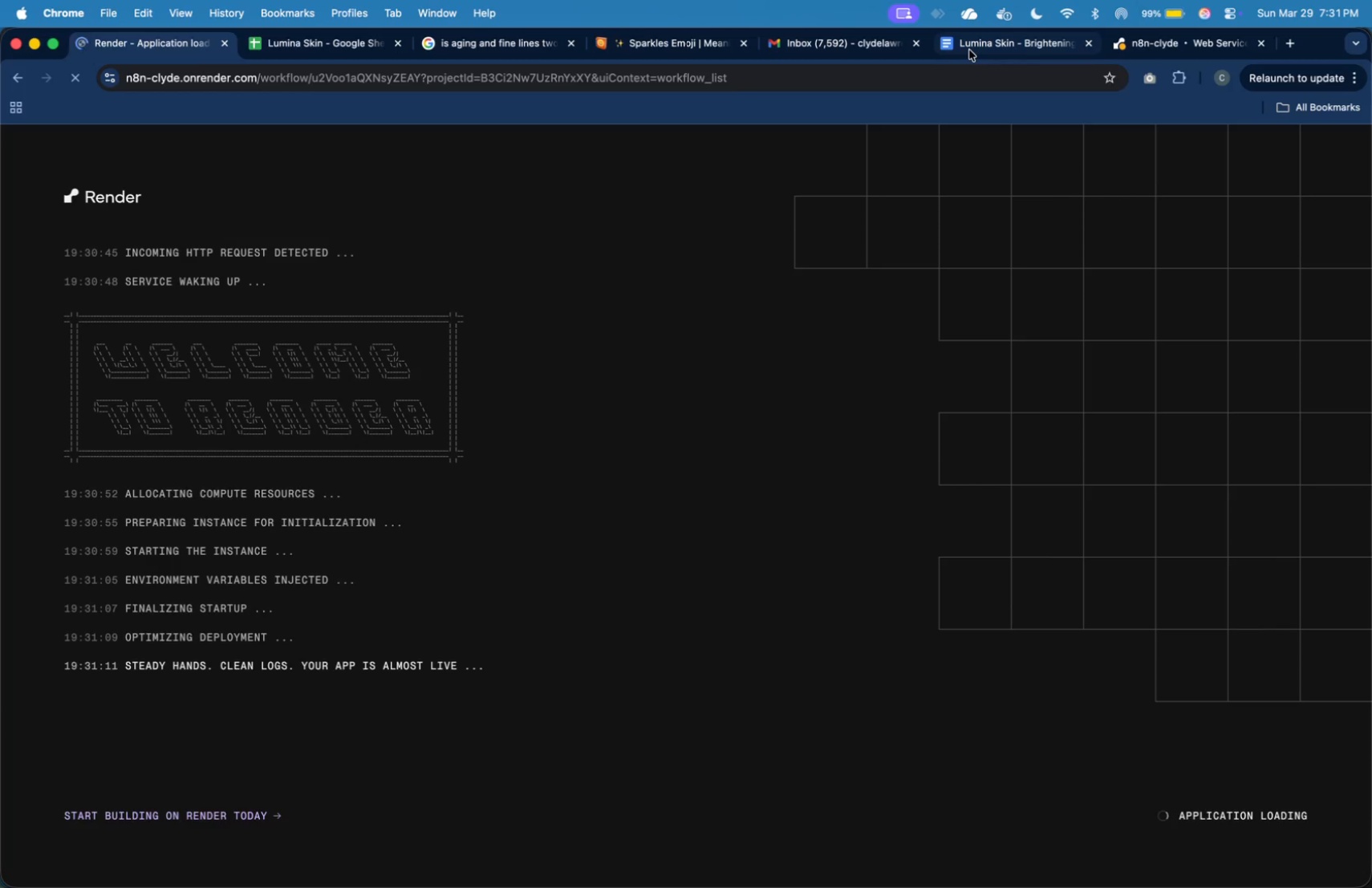 
left_click([971, 49])
 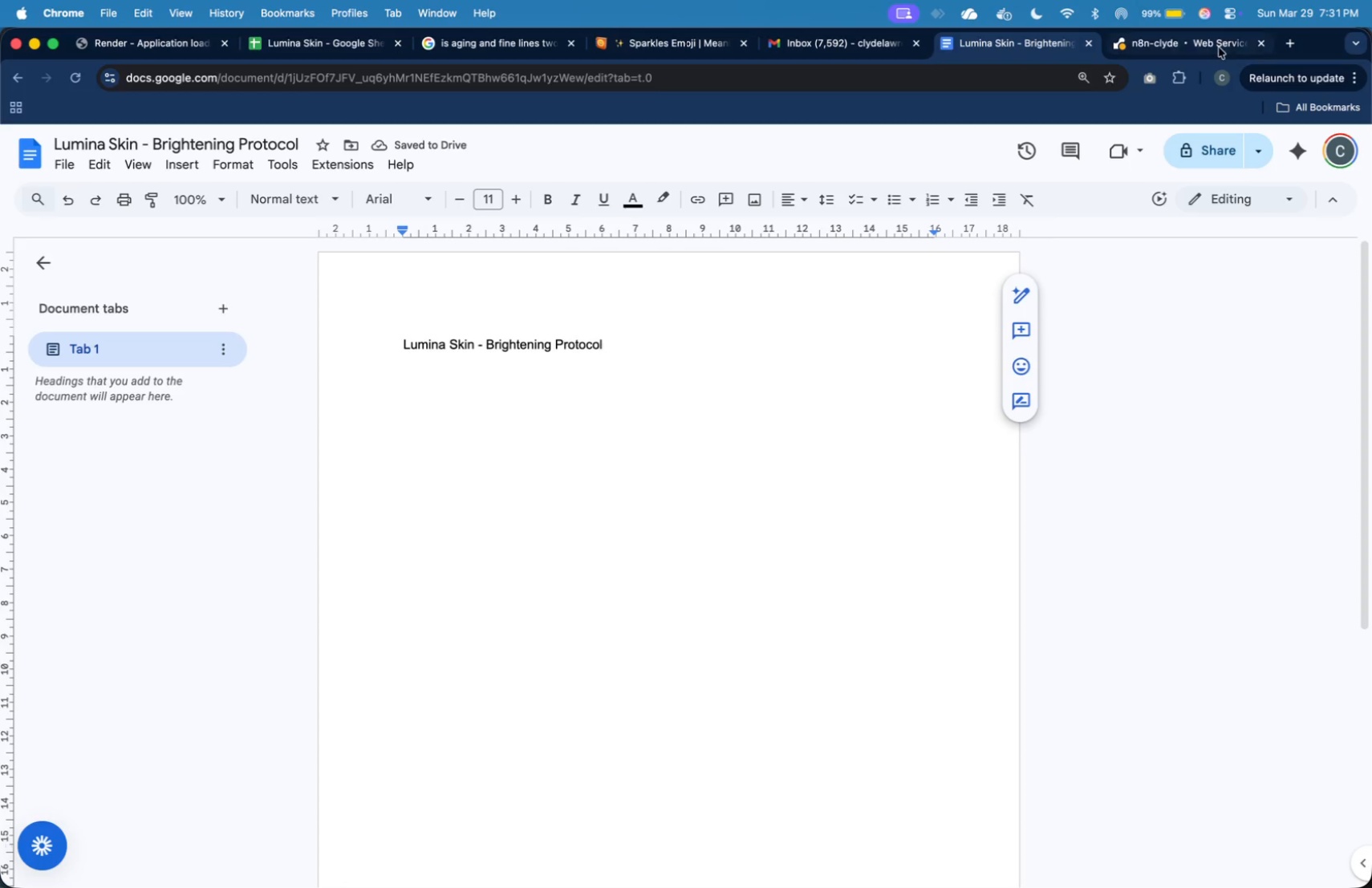 
left_click([1219, 47])
 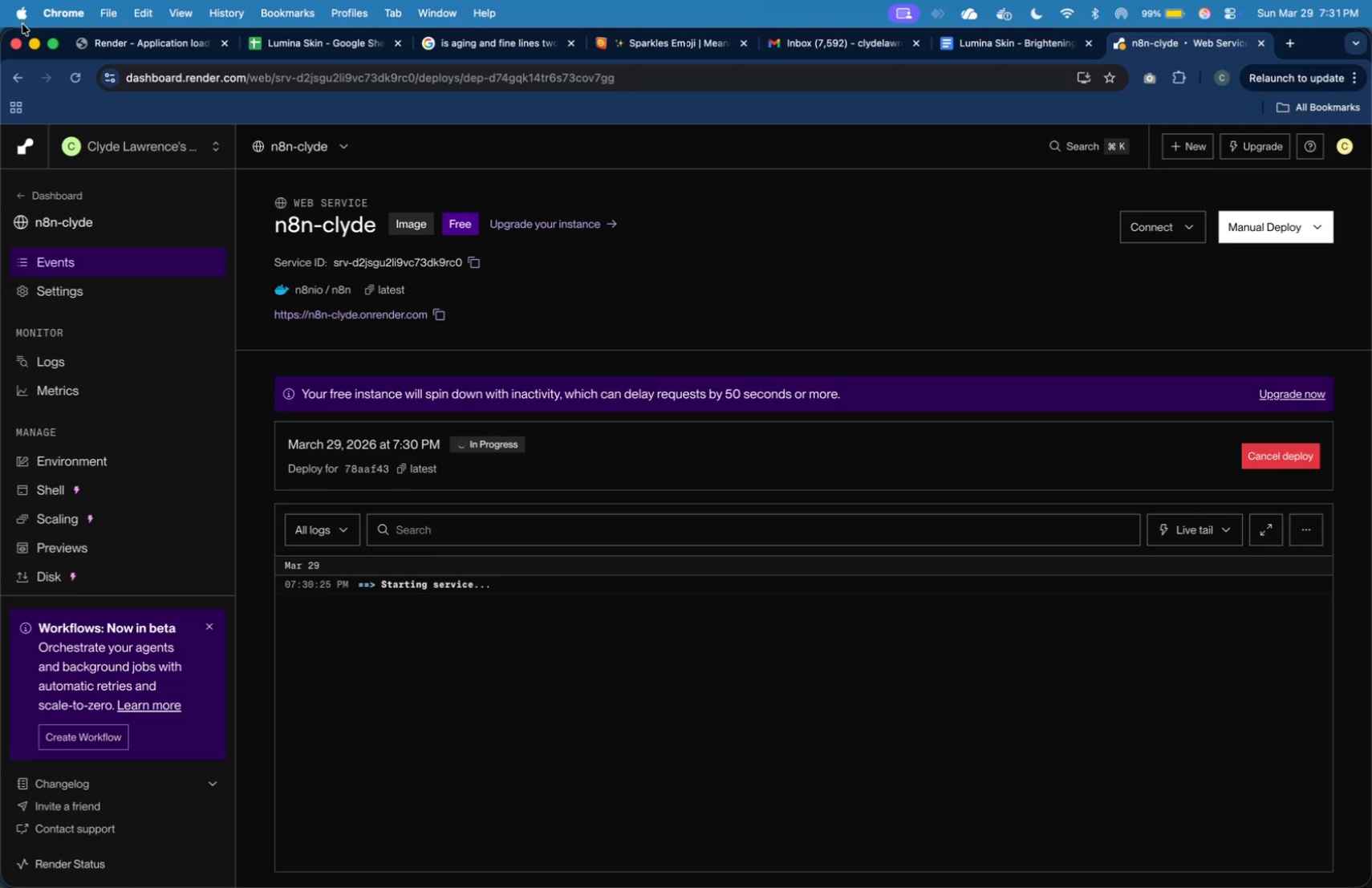 
left_click([118, 45])
 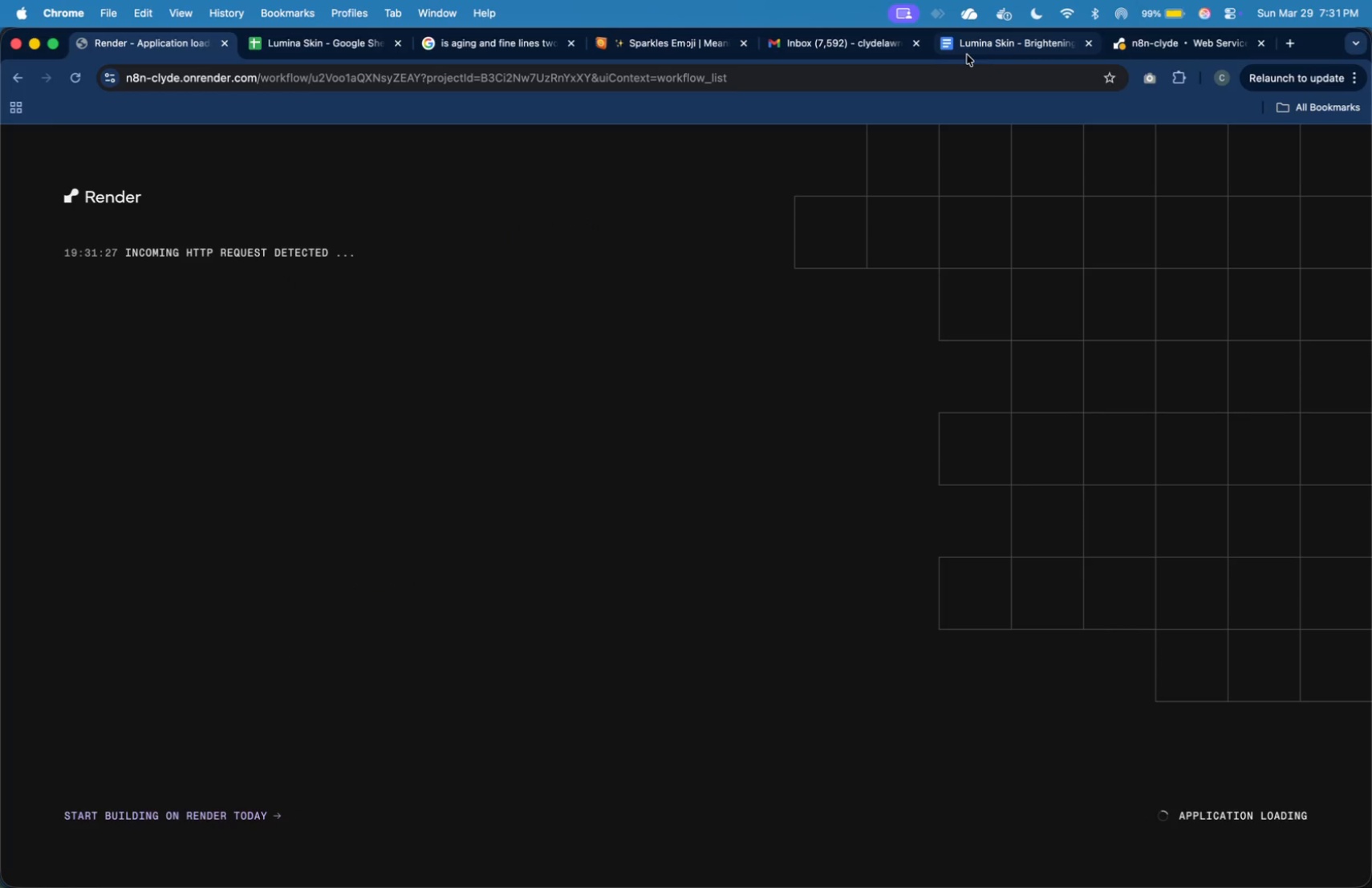 
left_click([980, 48])
 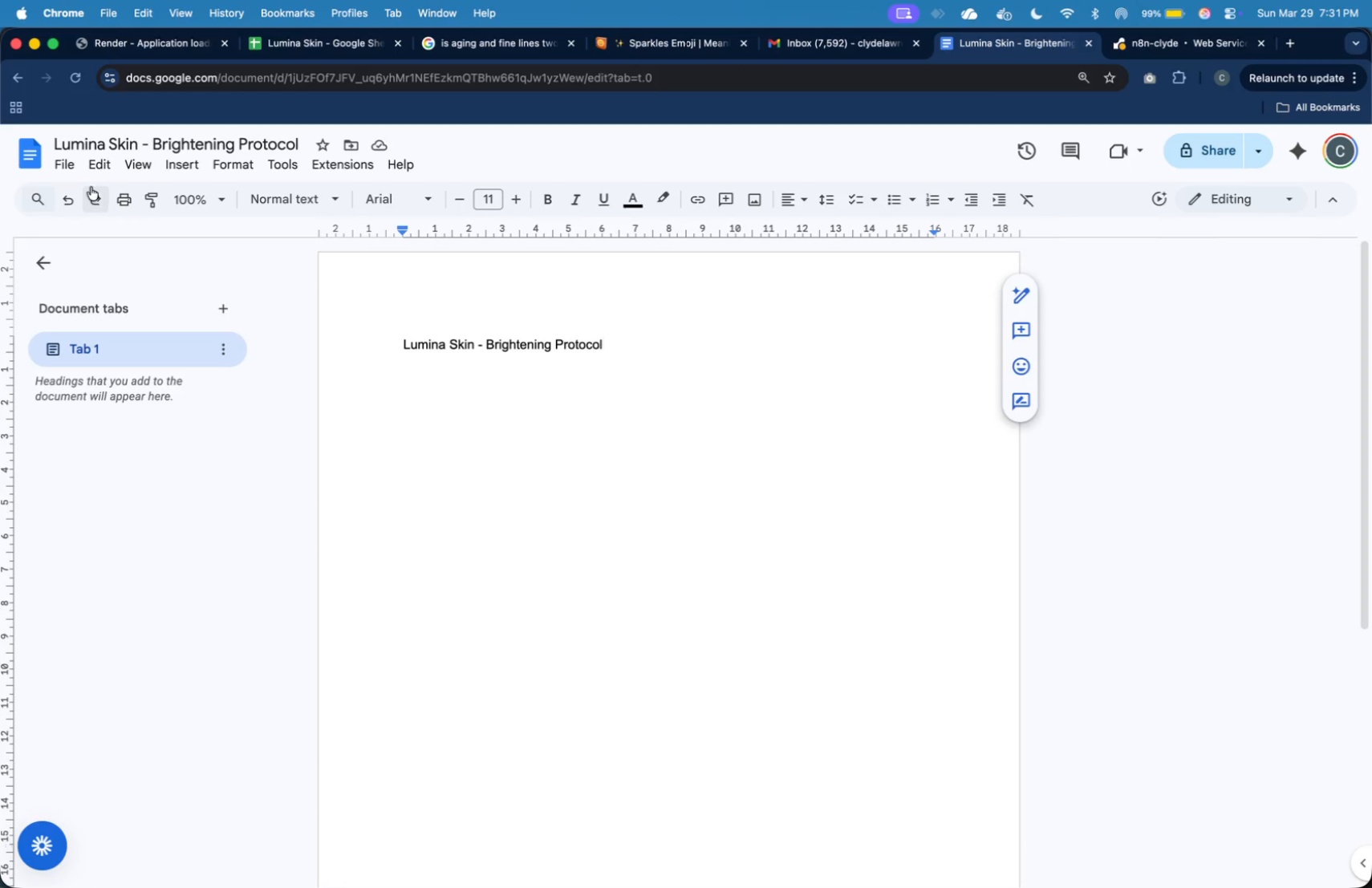 
left_click([70, 167])
 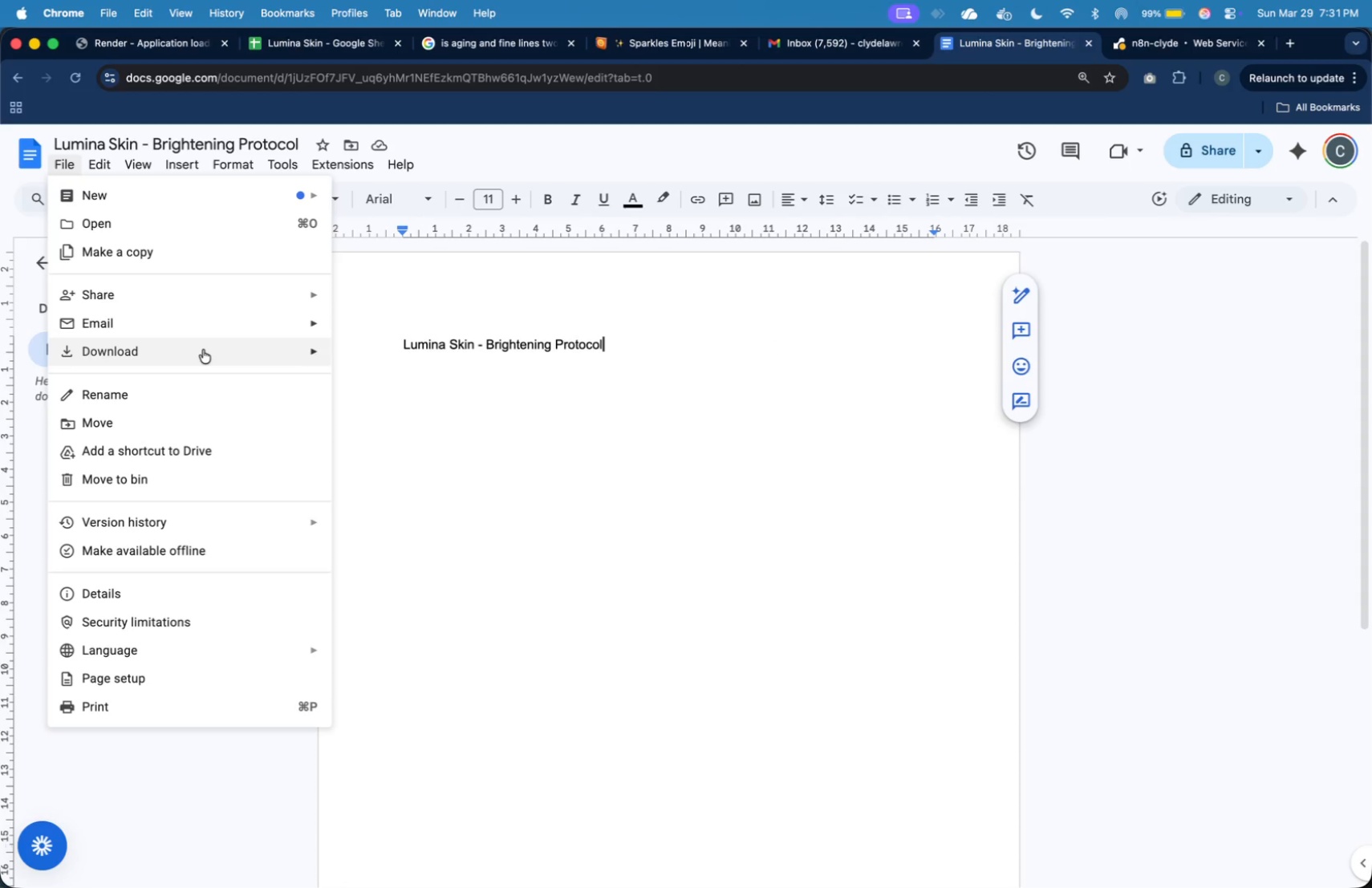 
left_click([203, 350])
 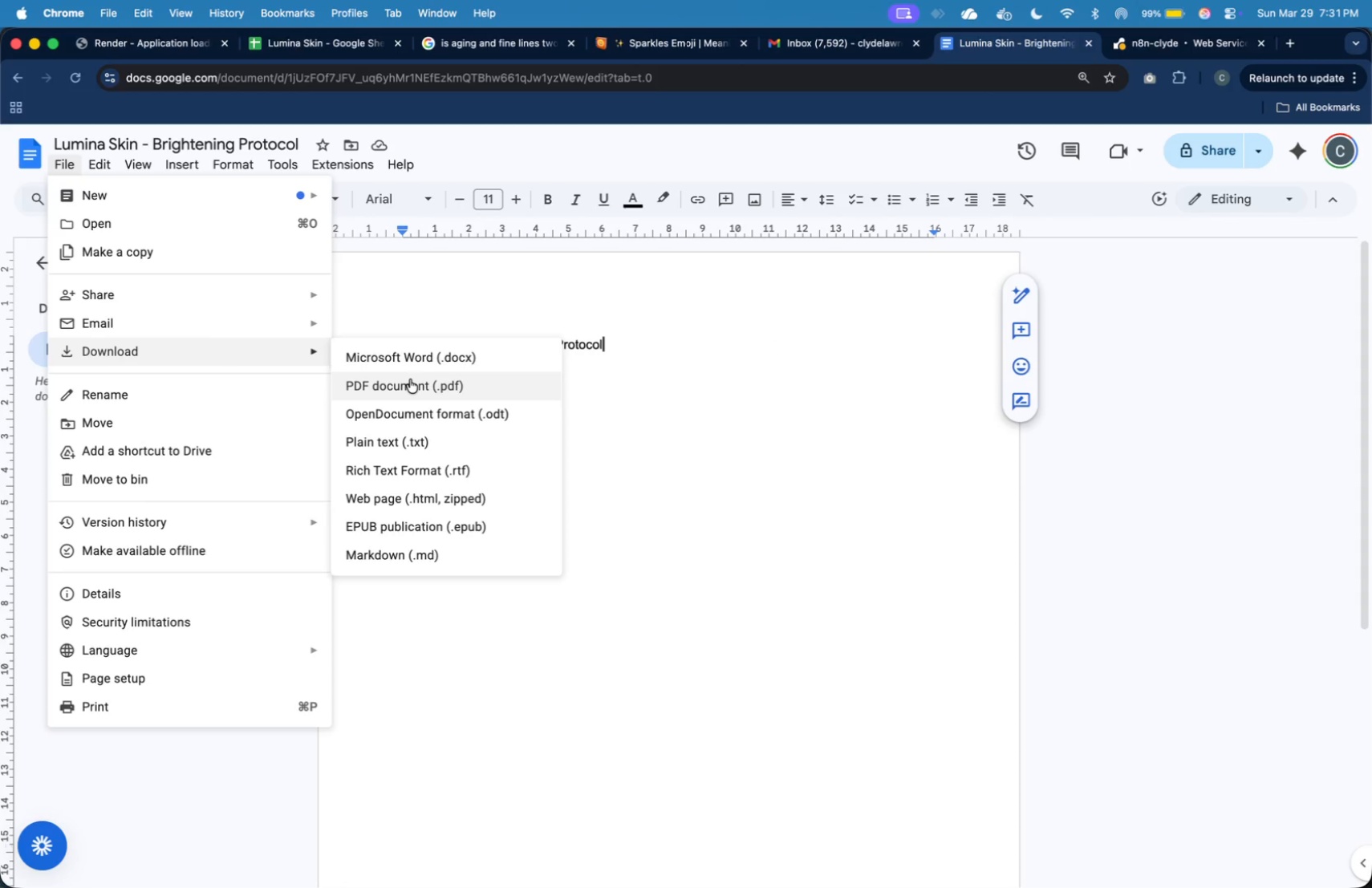 
left_click([410, 379])
 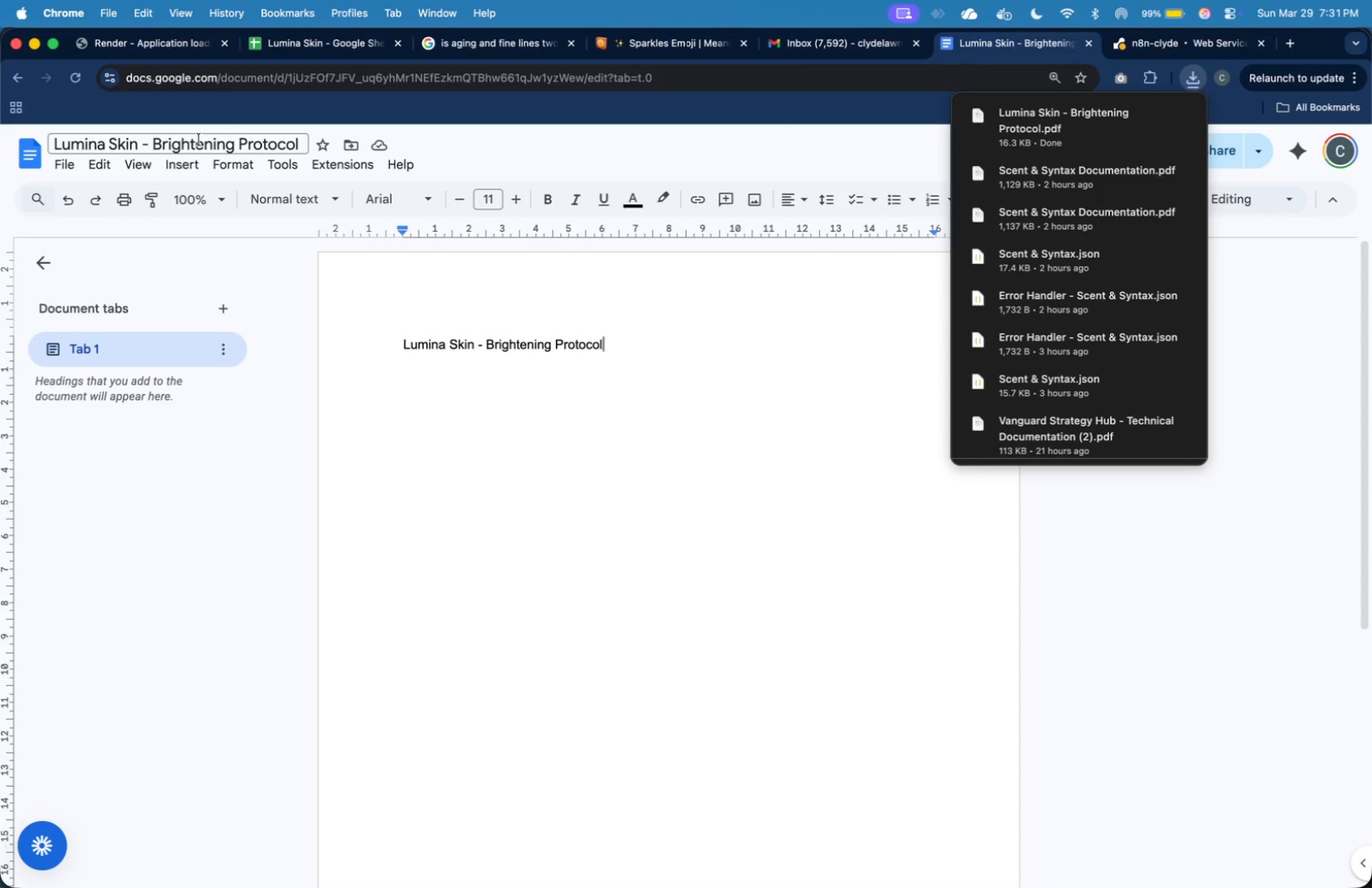 
wait(6.09)
 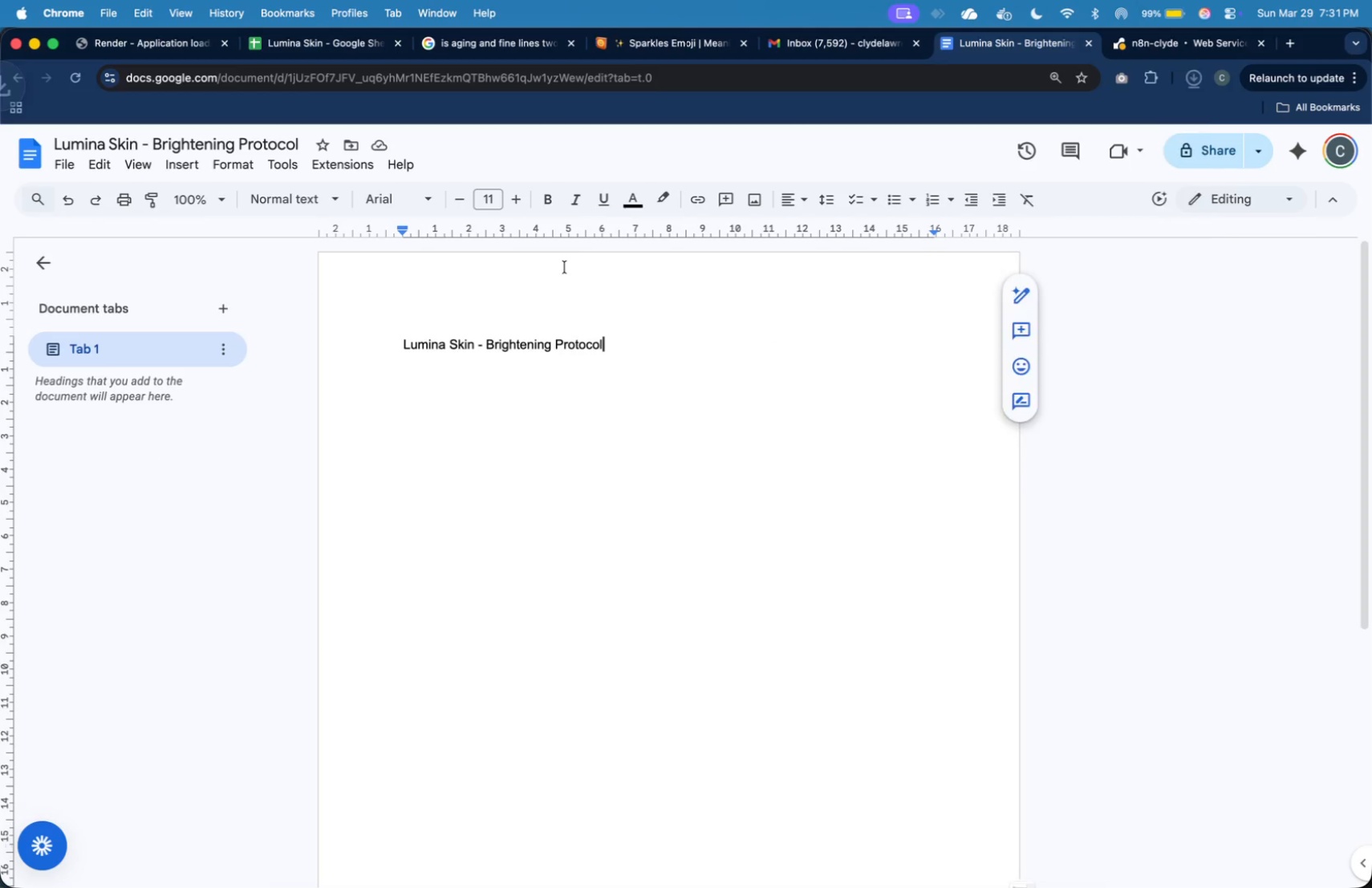 
left_click([200, 142])
 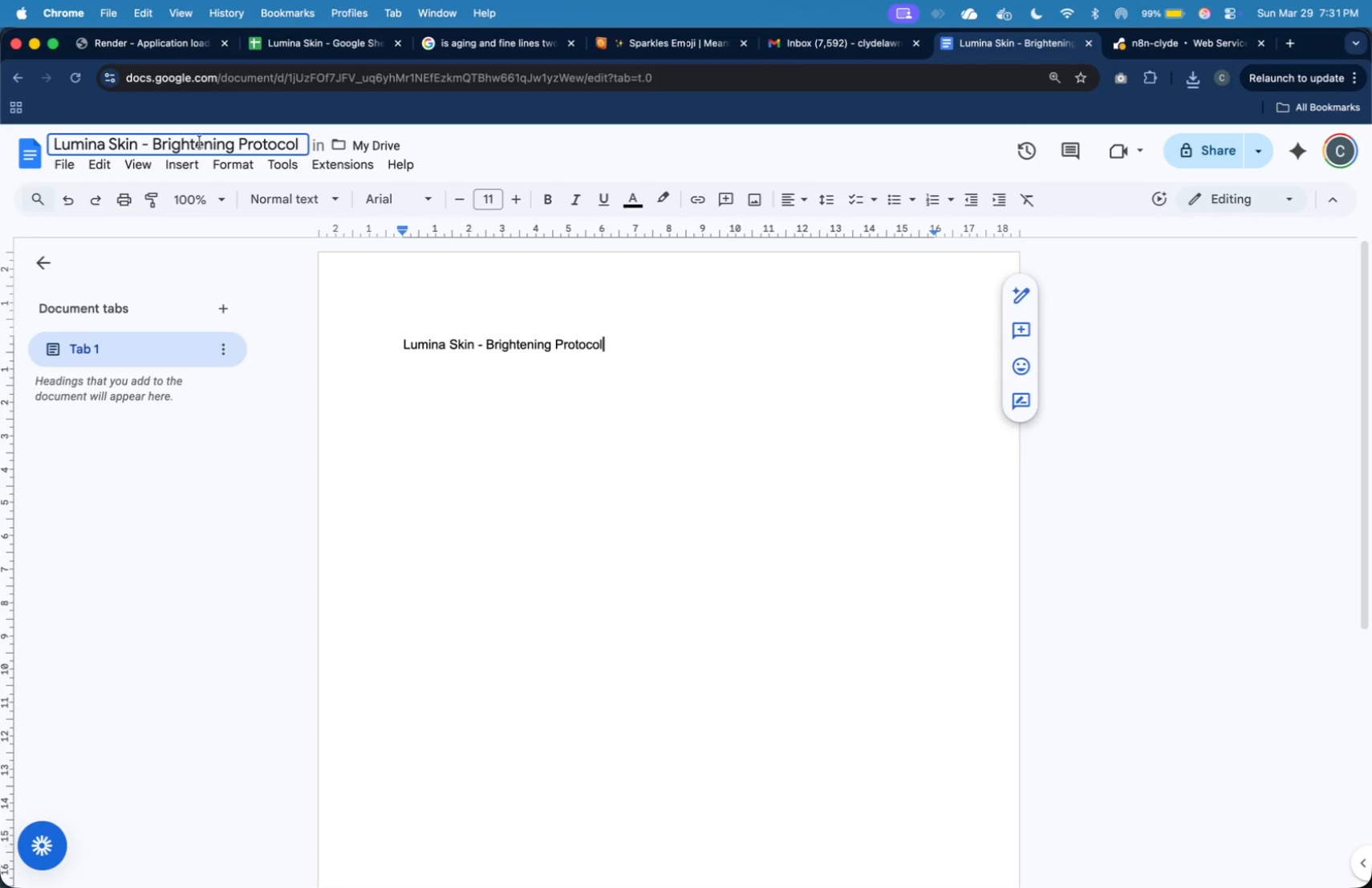 
key(Meta+A)
 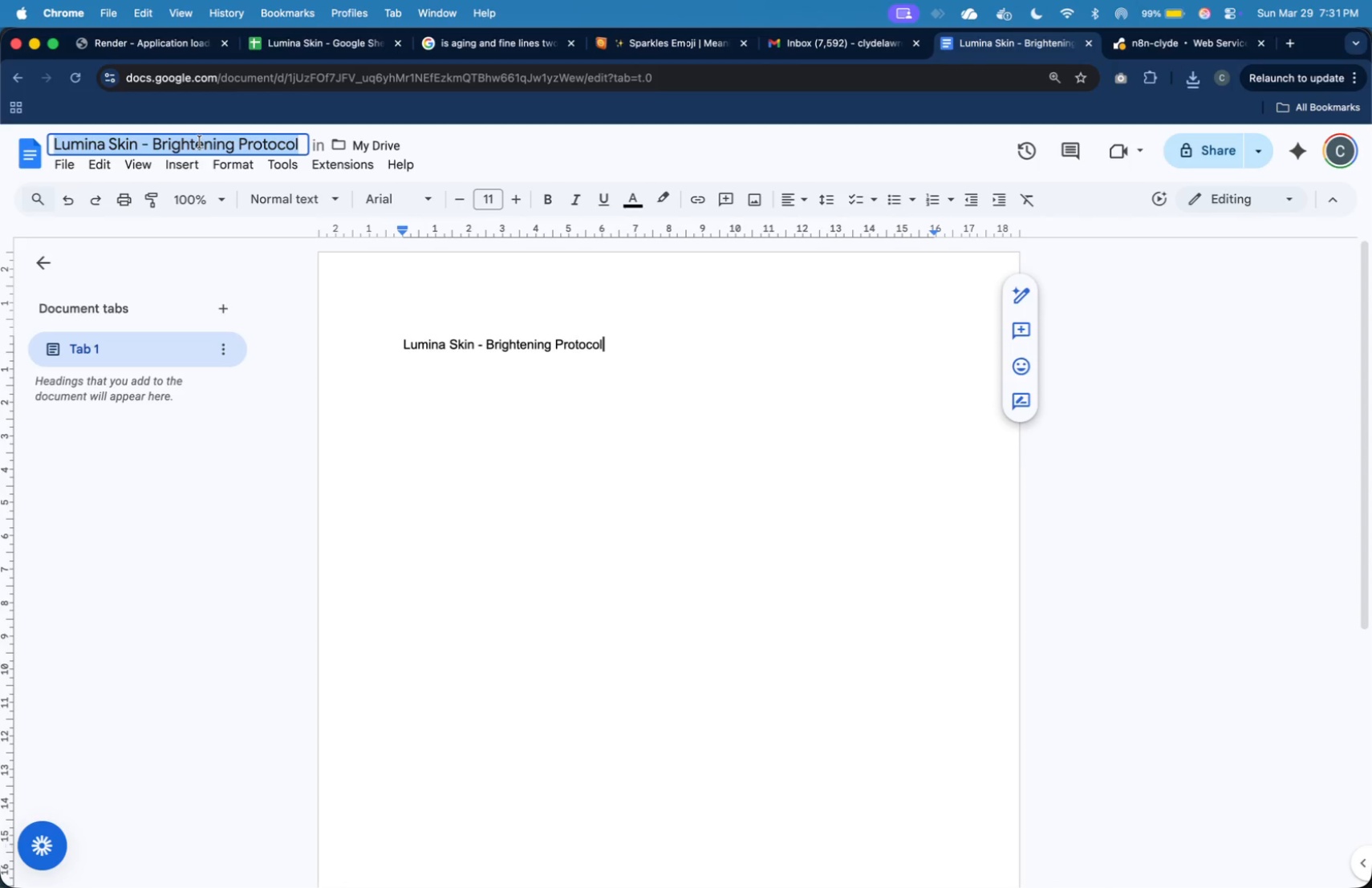 
key(Meta+CommandLeft)
 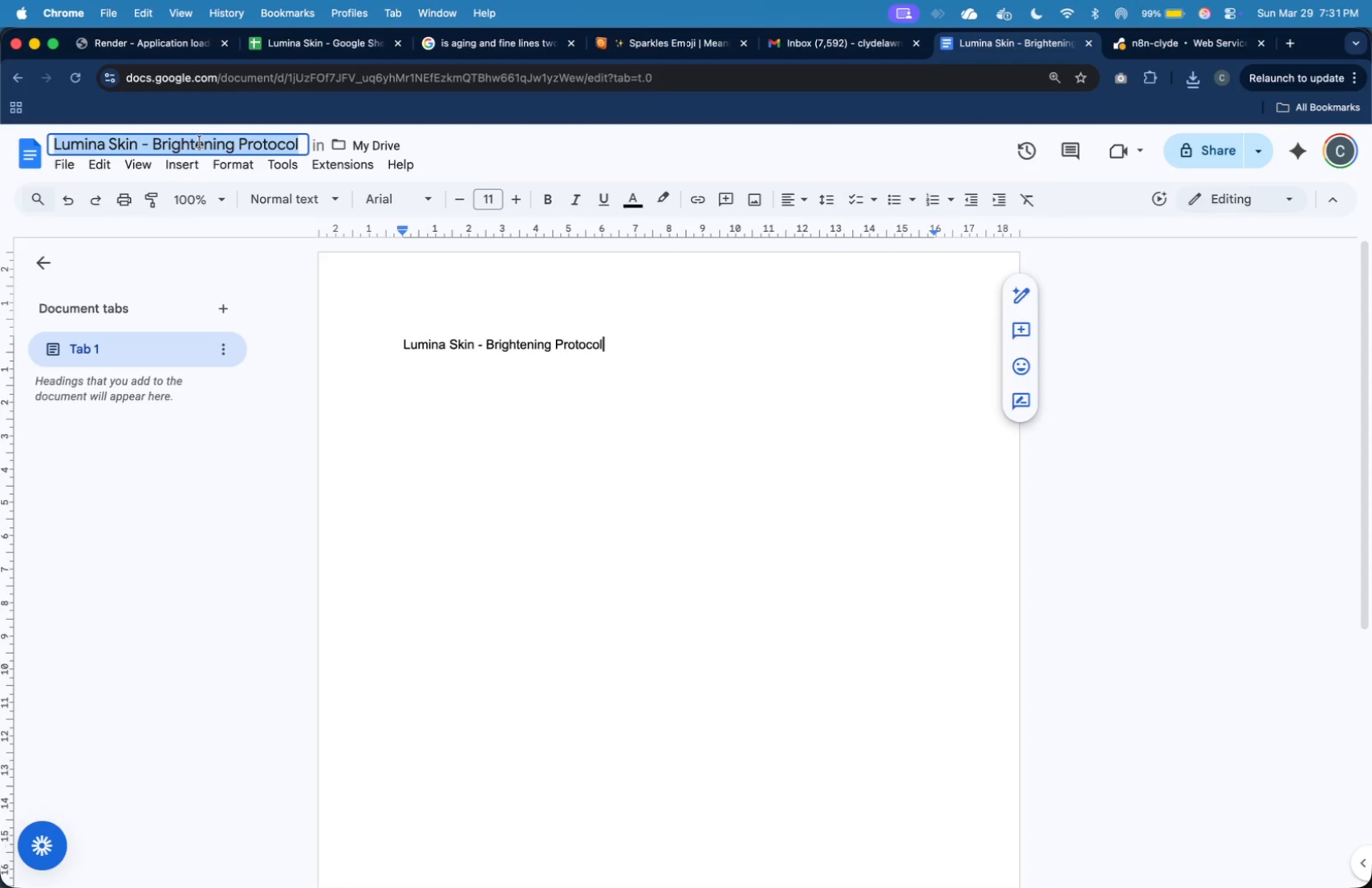 
key(Meta+Tab)